 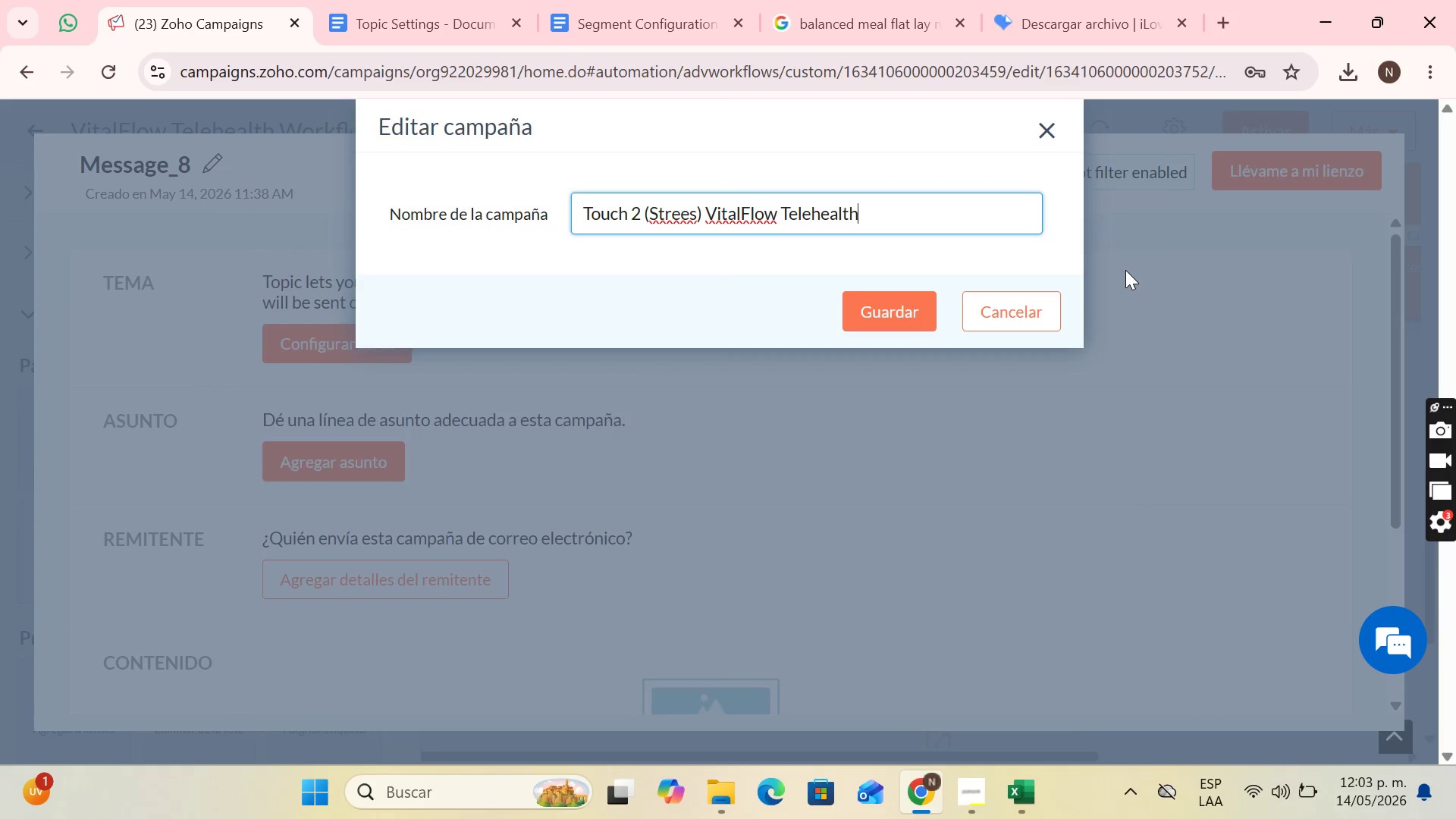 
left_click([913, 297])
 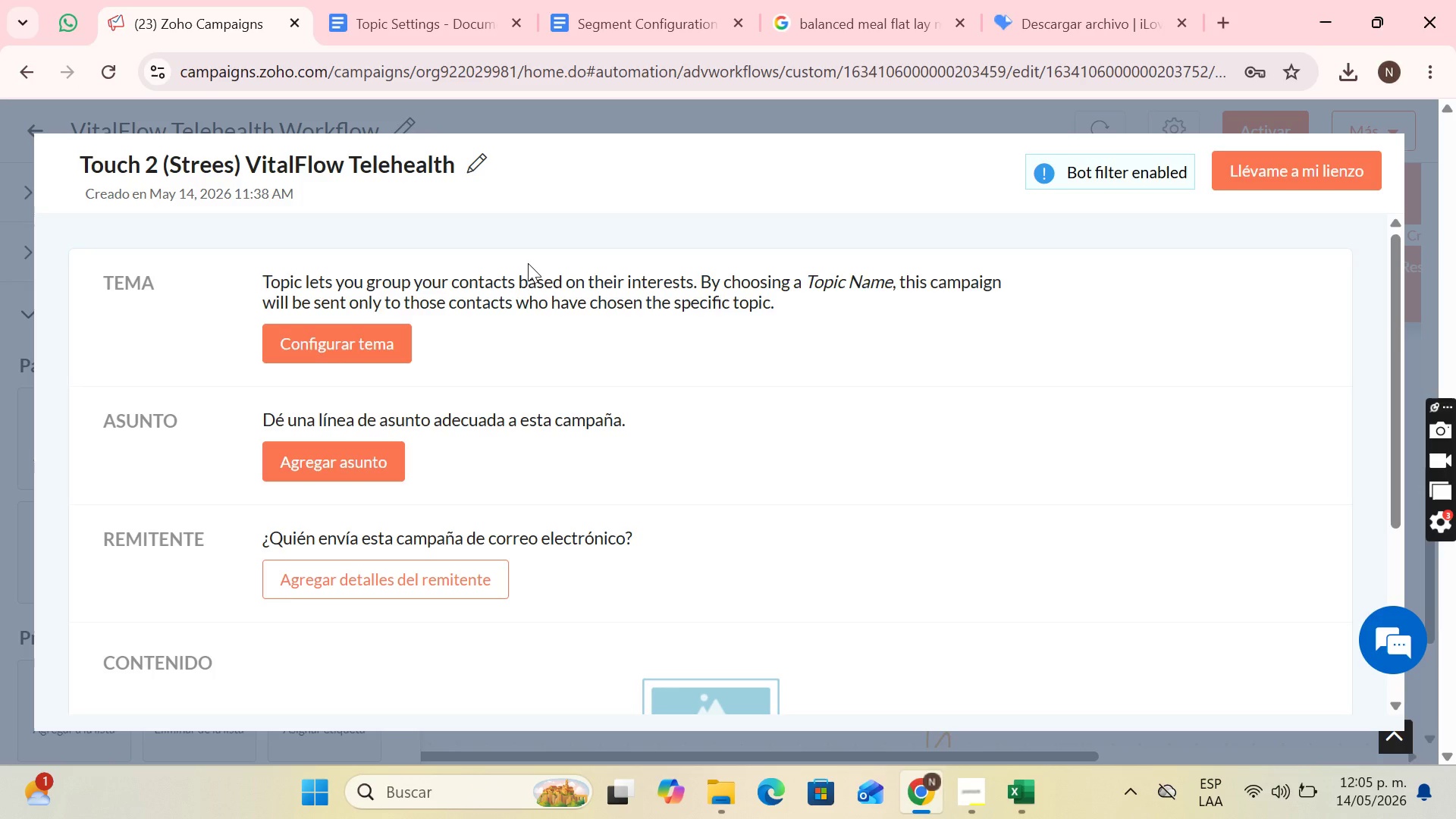 
wait(79.41)
 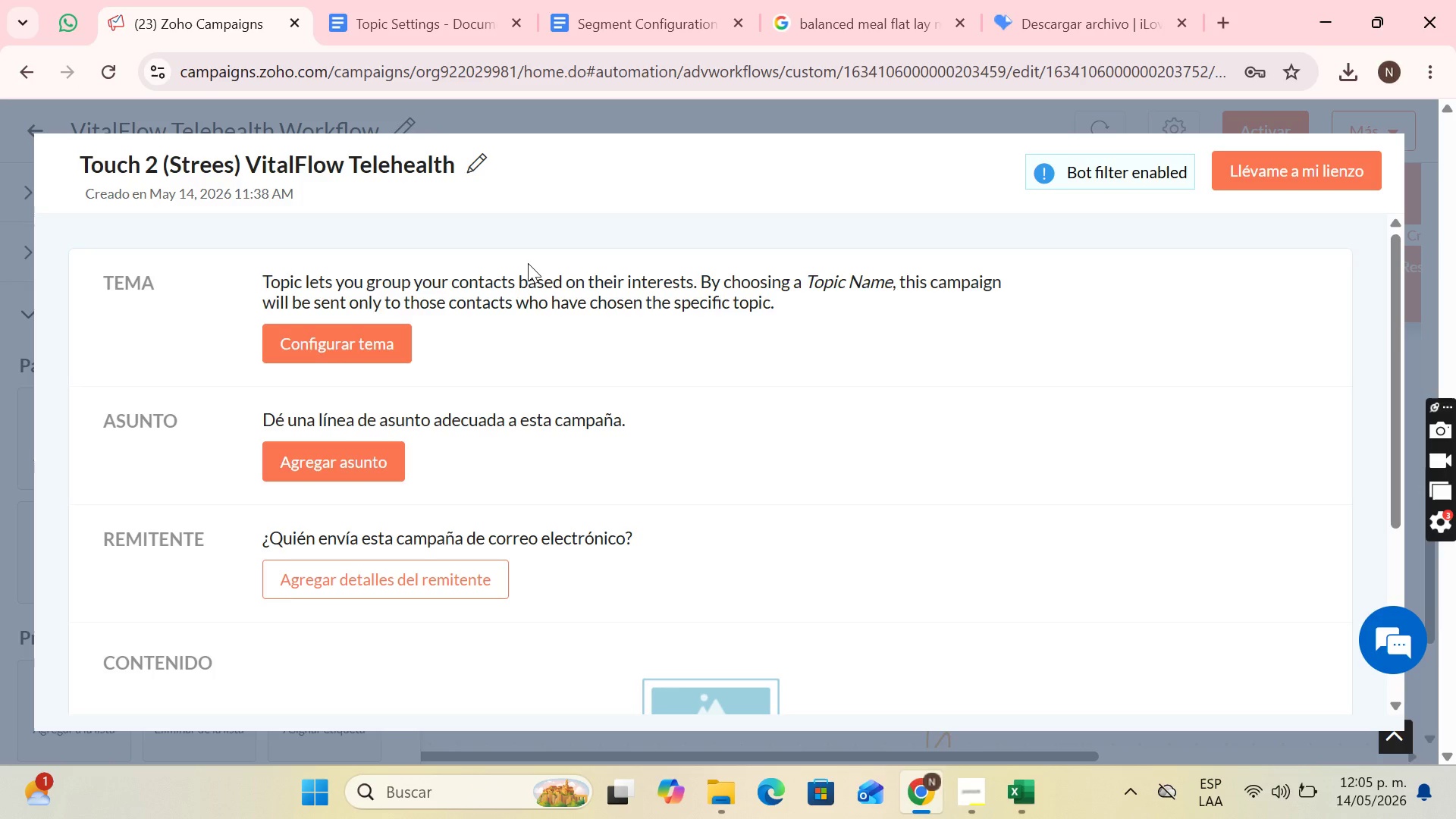 
left_click([482, 164])
 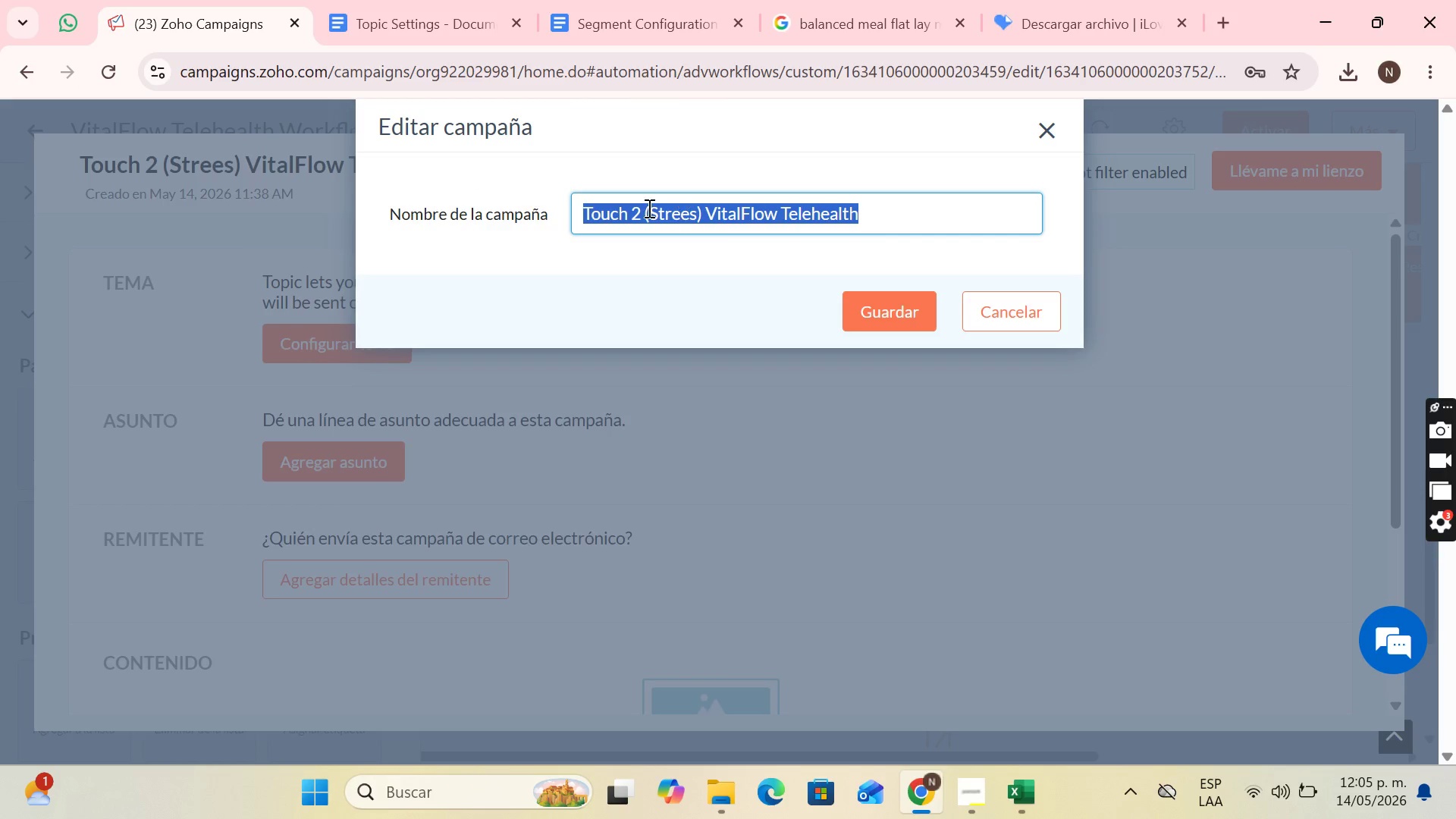 
left_click([645, 207])
 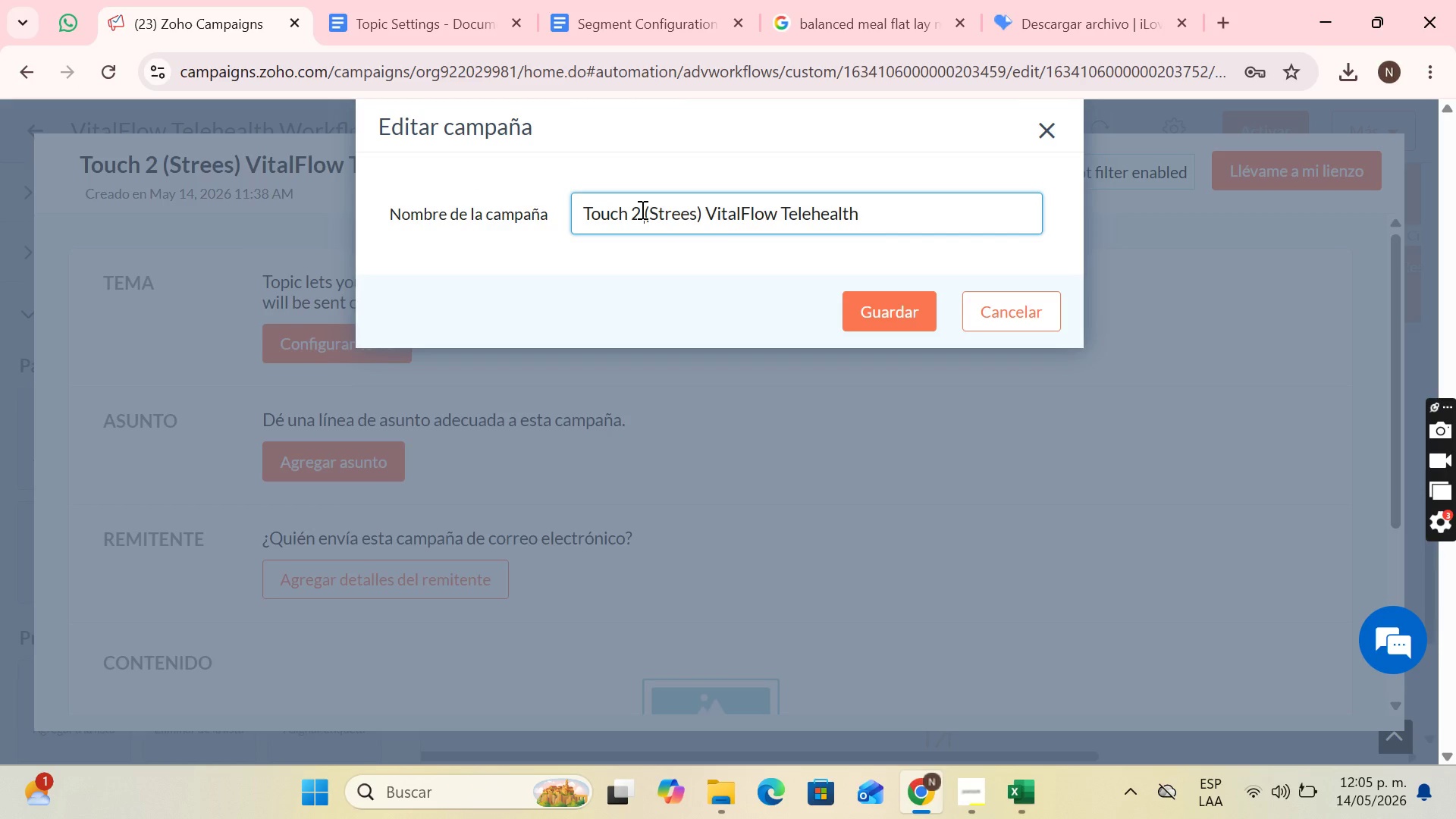 
left_click([641, 209])
 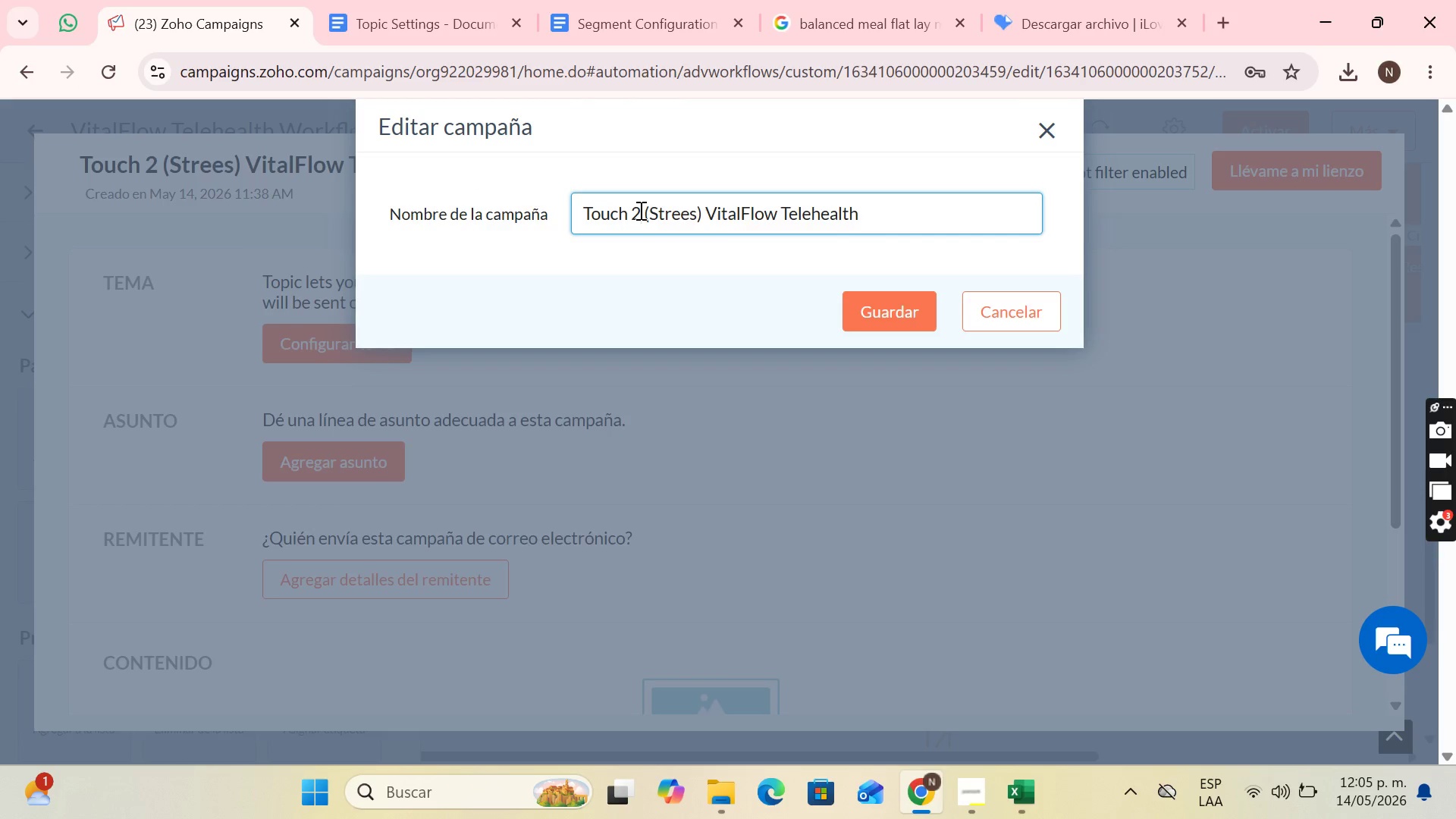 
key(Backspace)
 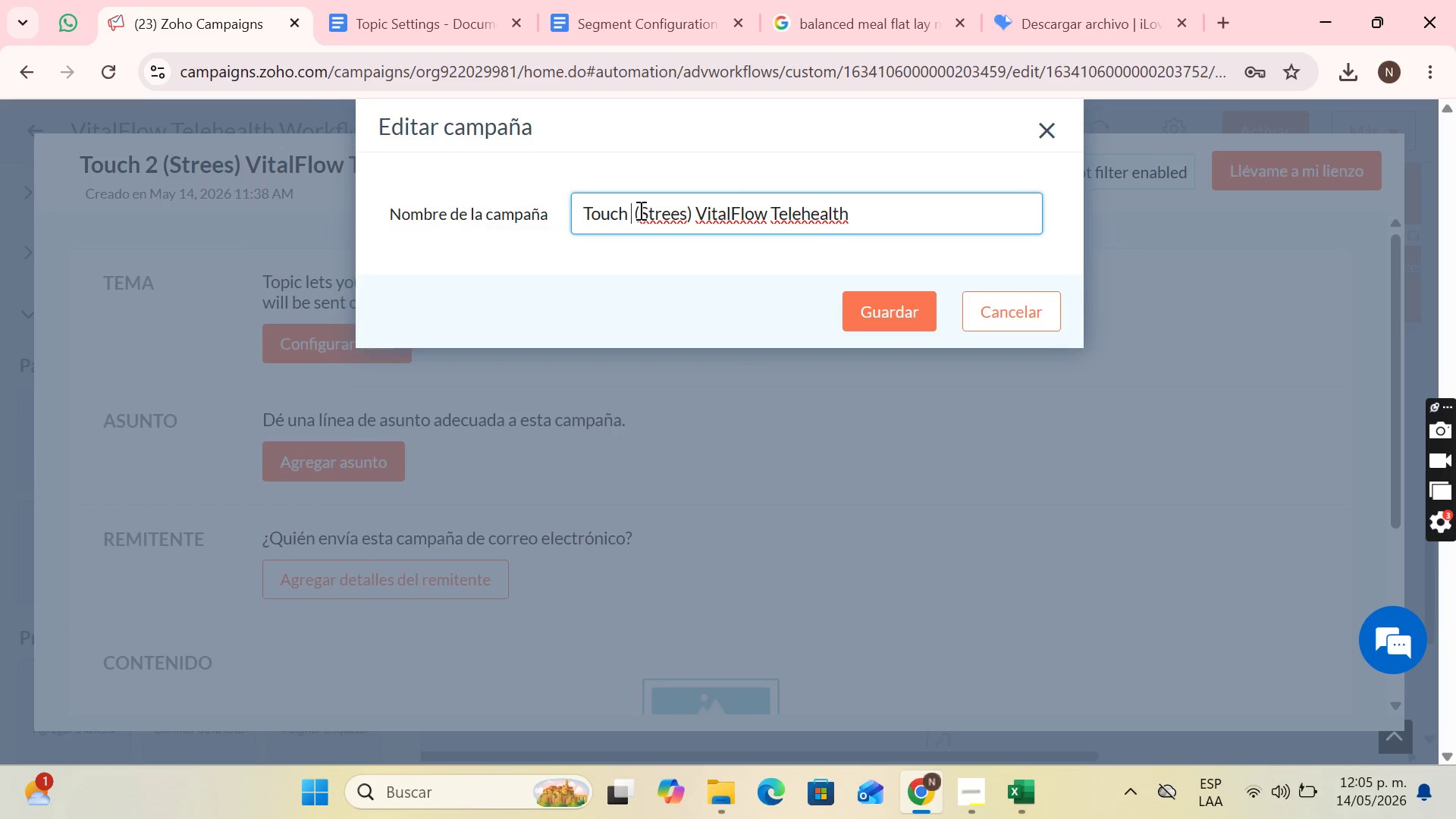 
key(3)
 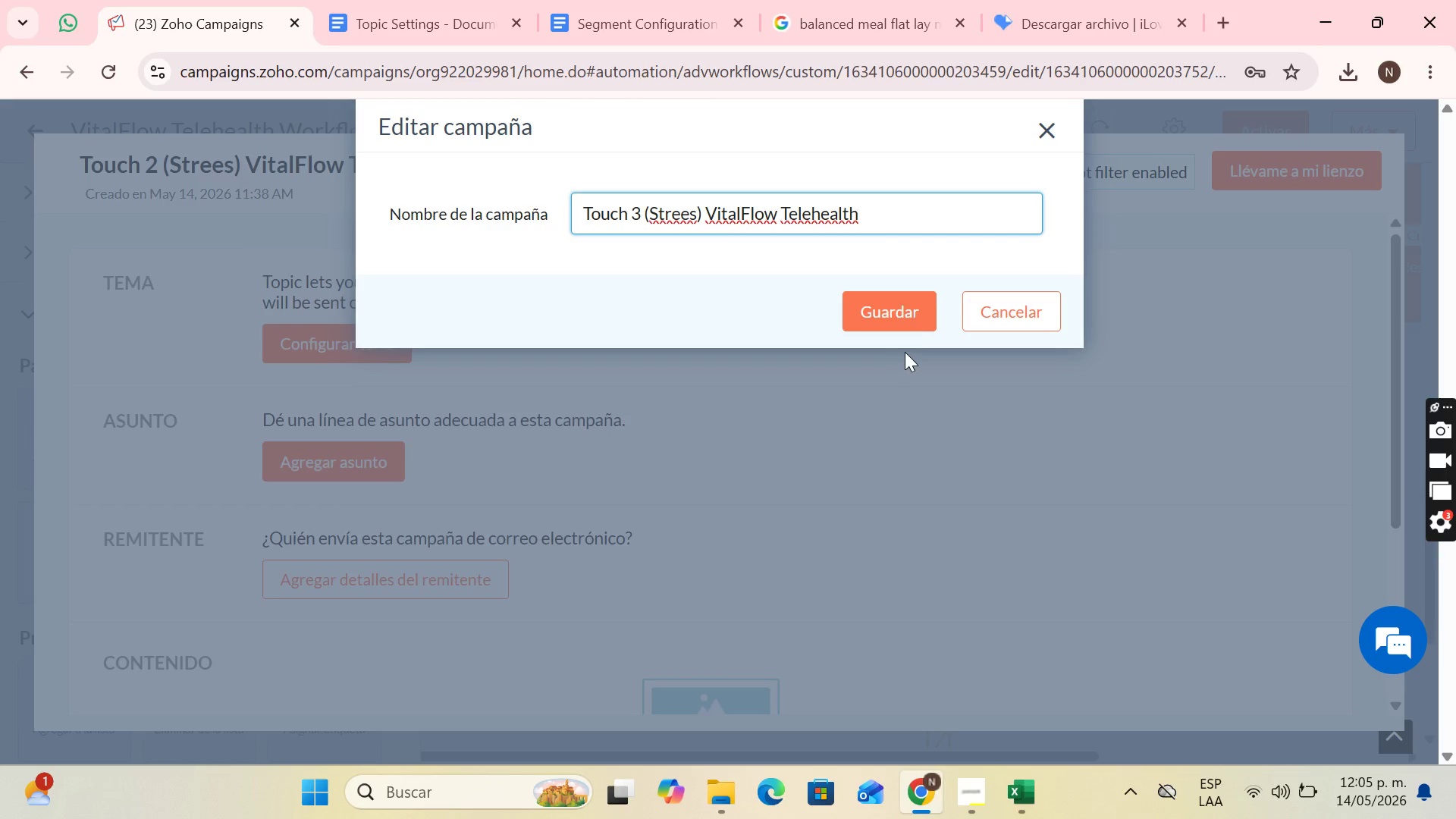 
left_click([907, 328])
 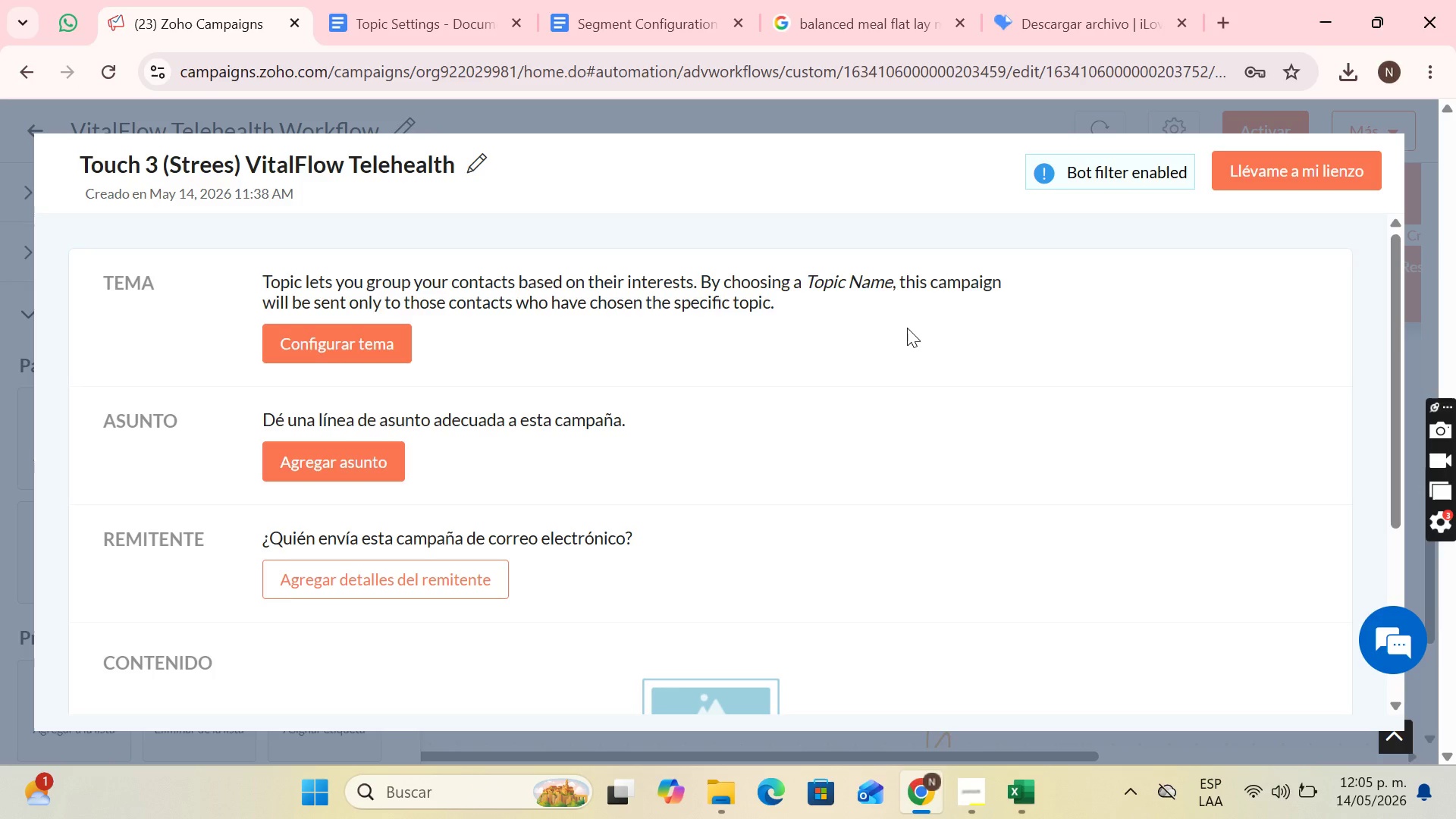 
wait(11.42)
 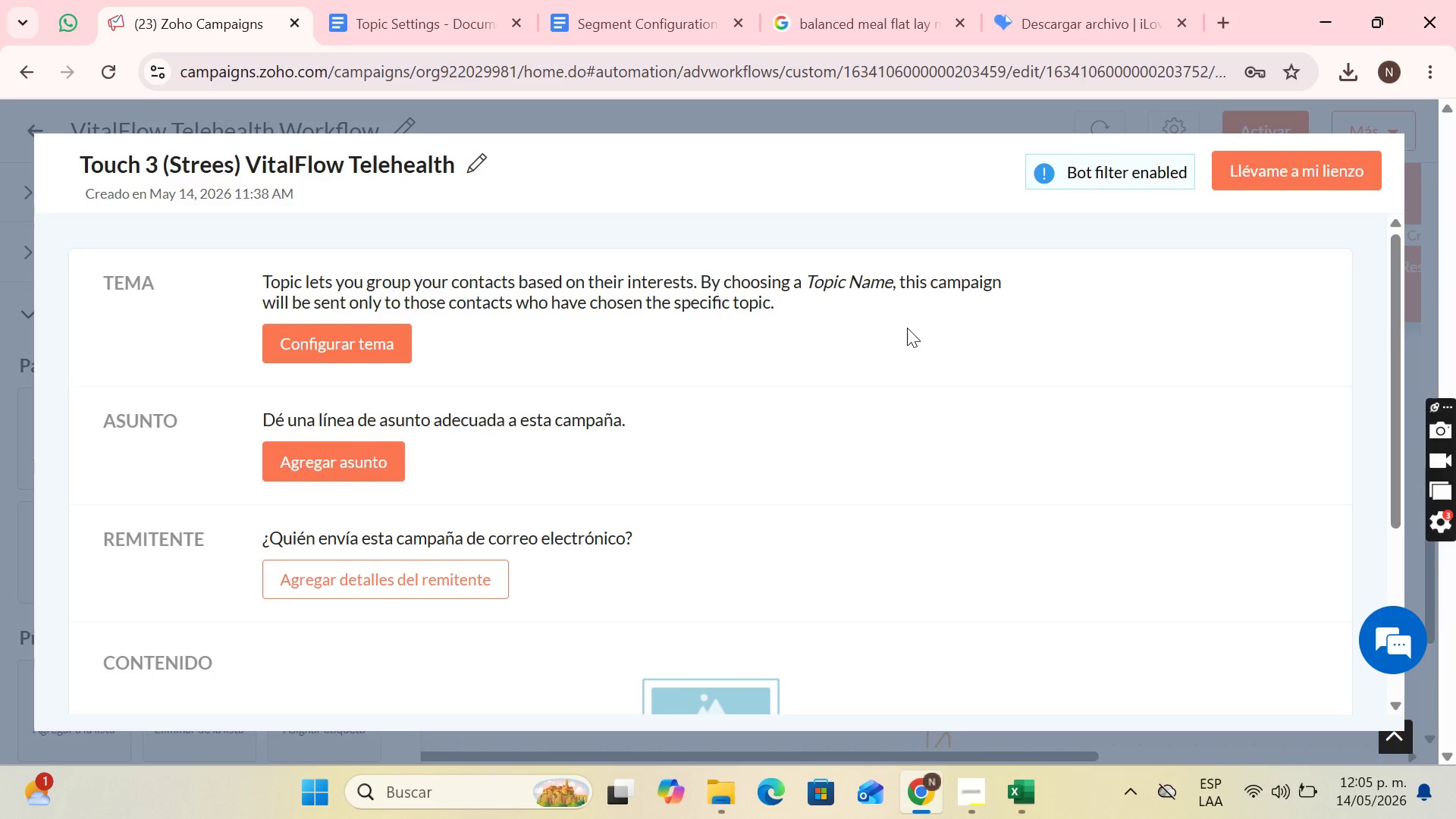 
double_click([348, 322])
 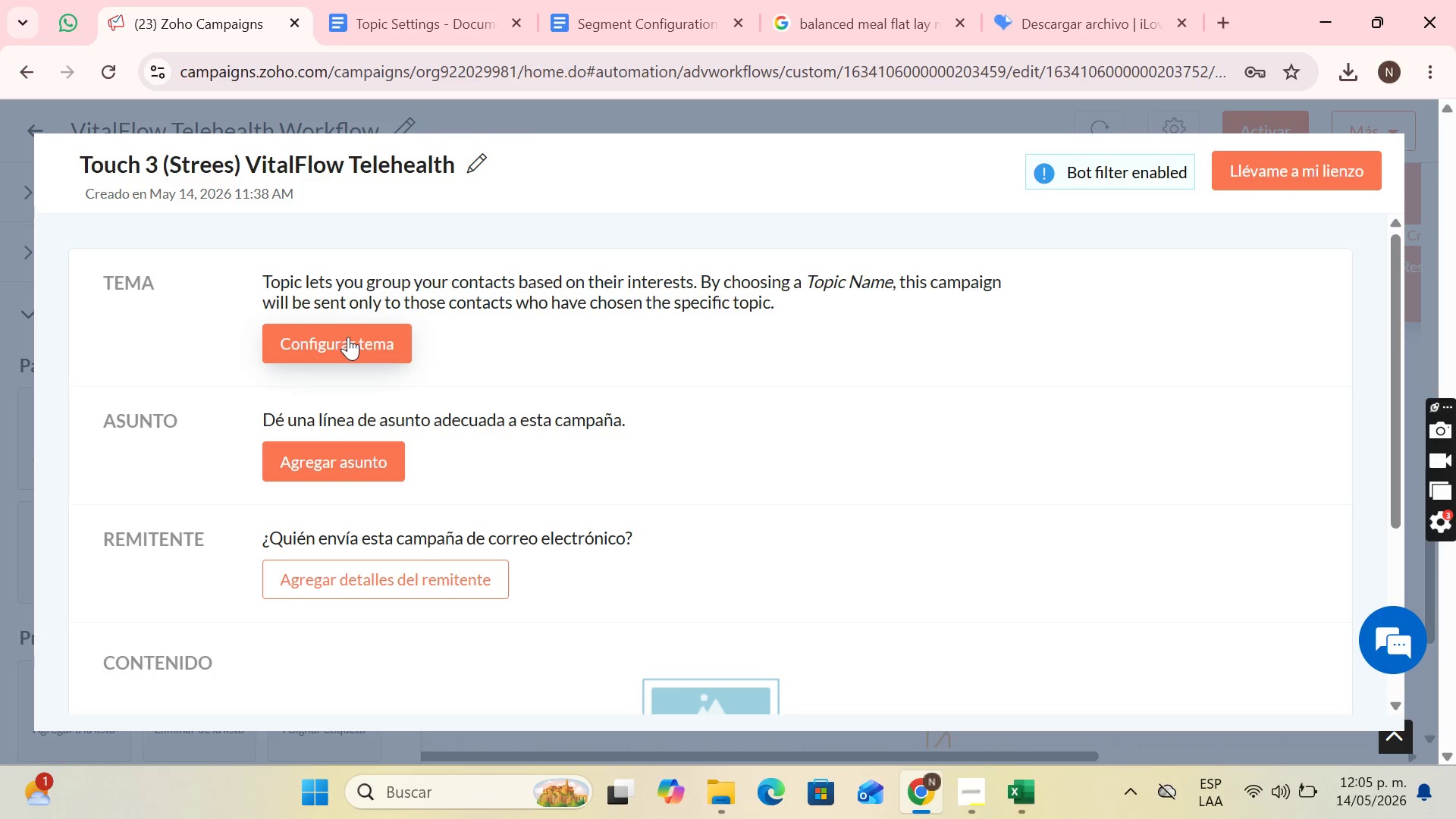 
triple_click([348, 337])
 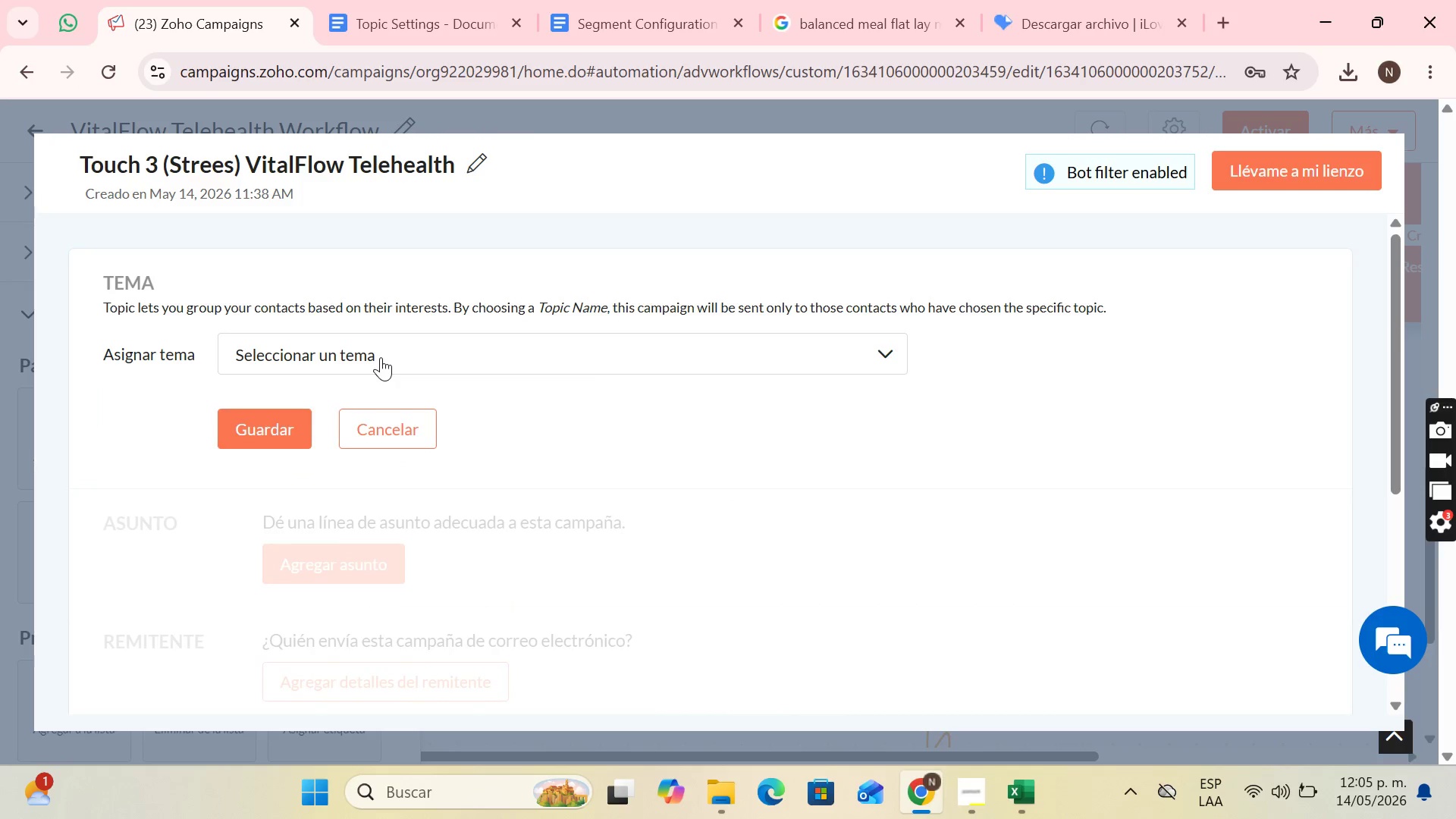 
left_click([381, 357])
 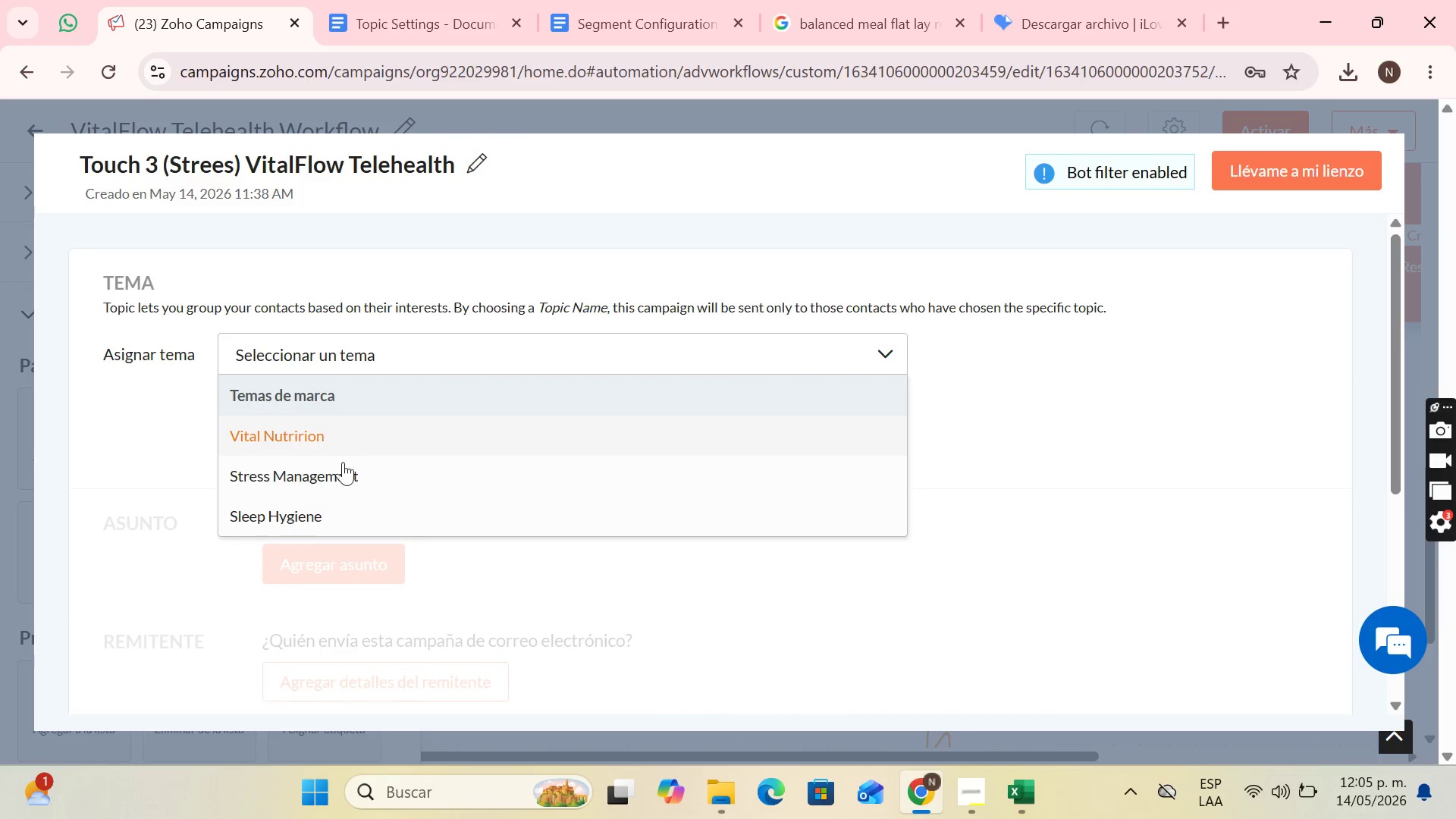 
left_click([343, 464])
 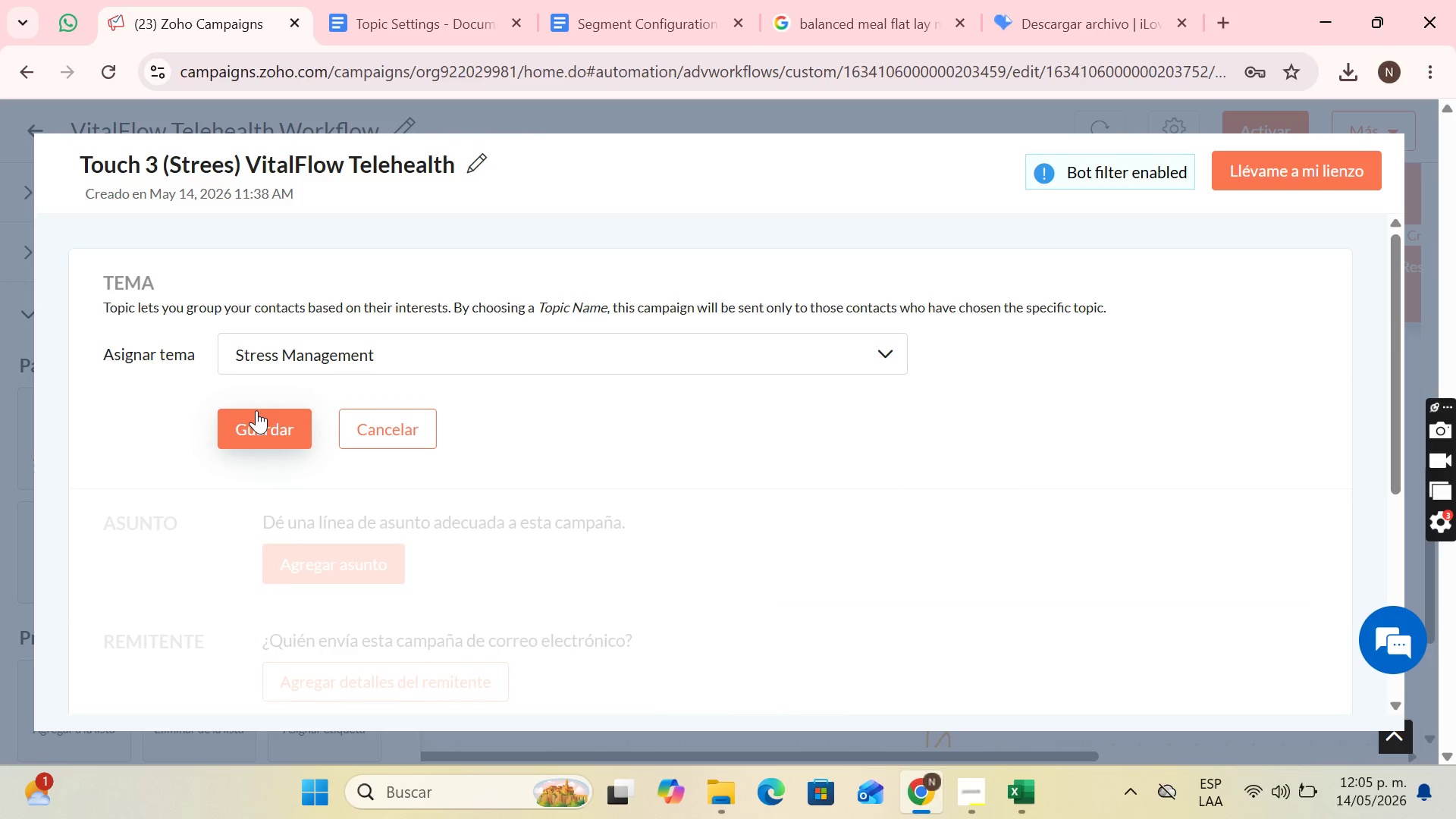 
left_click([256, 416])
 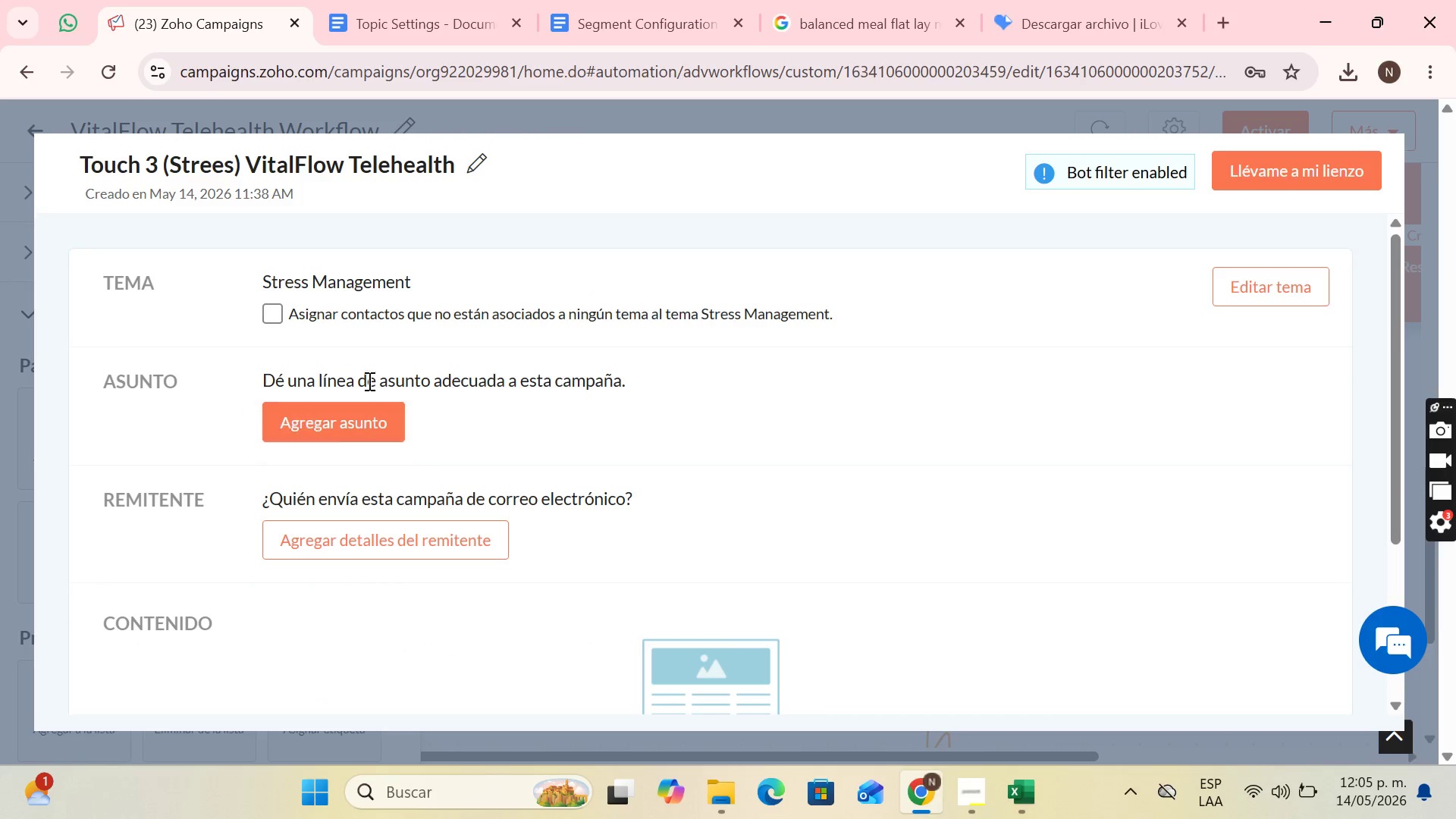 
left_click([352, 416])
 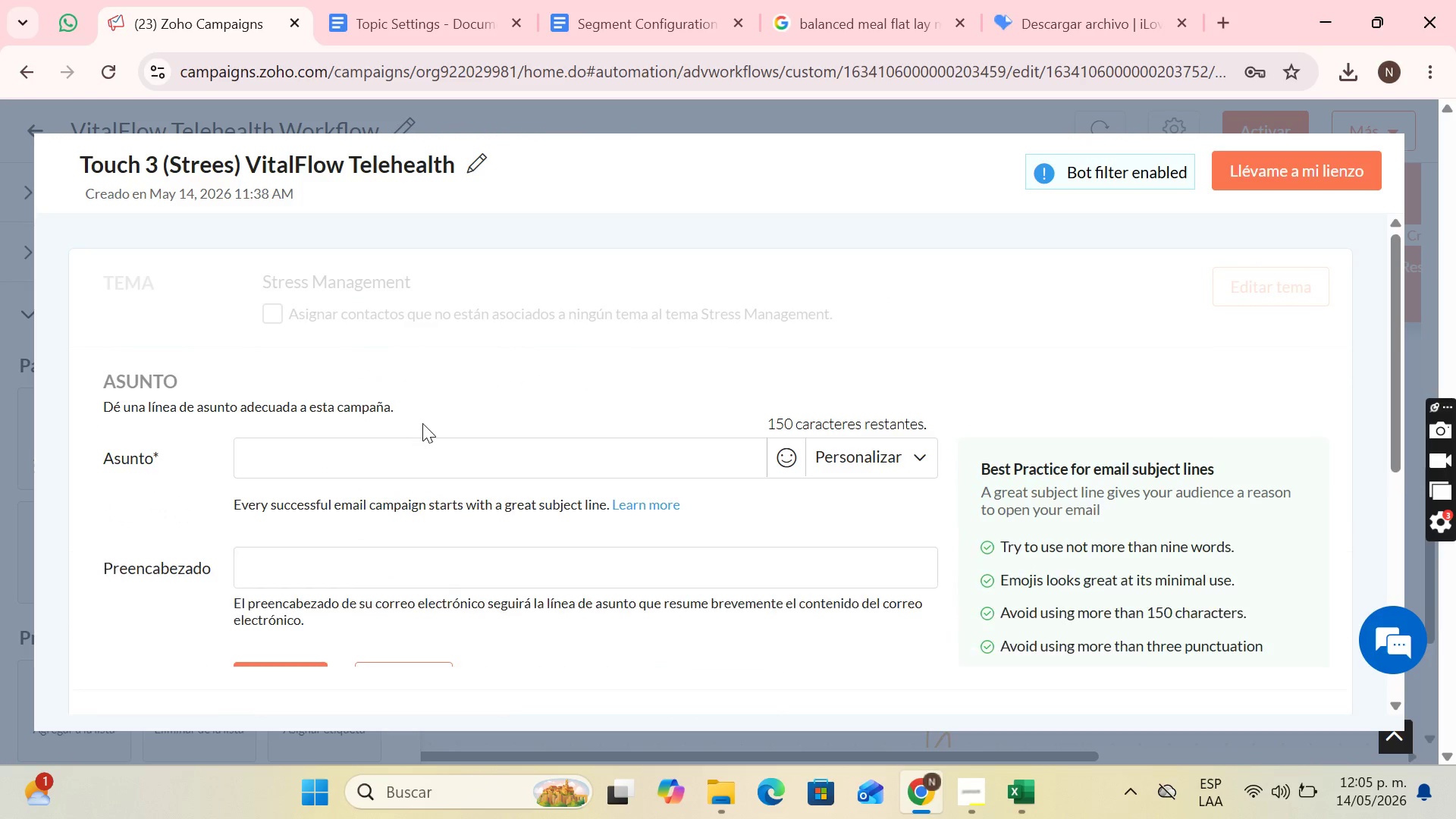 
left_click([427, 449])
 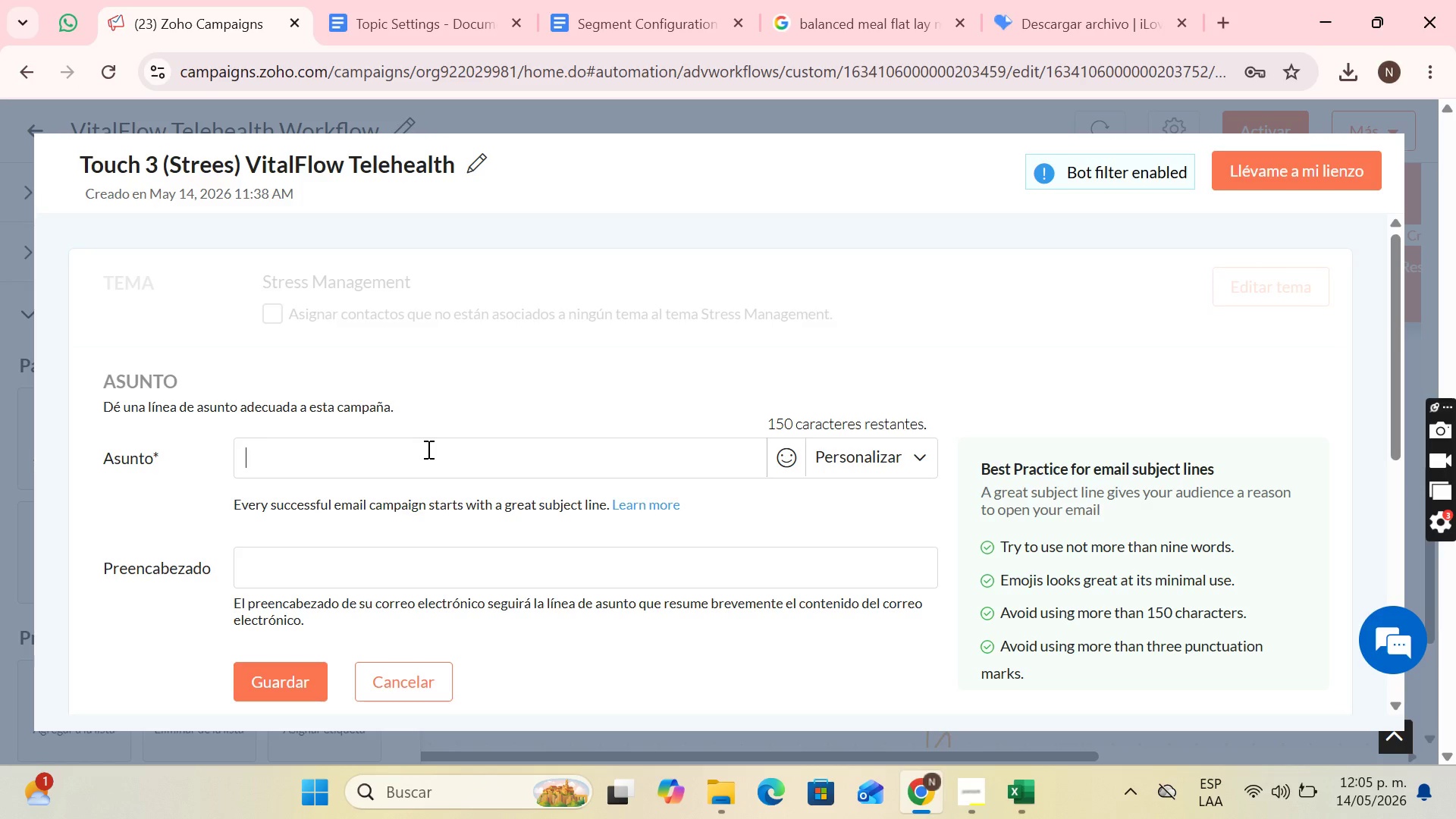 
left_click([873, 451])
 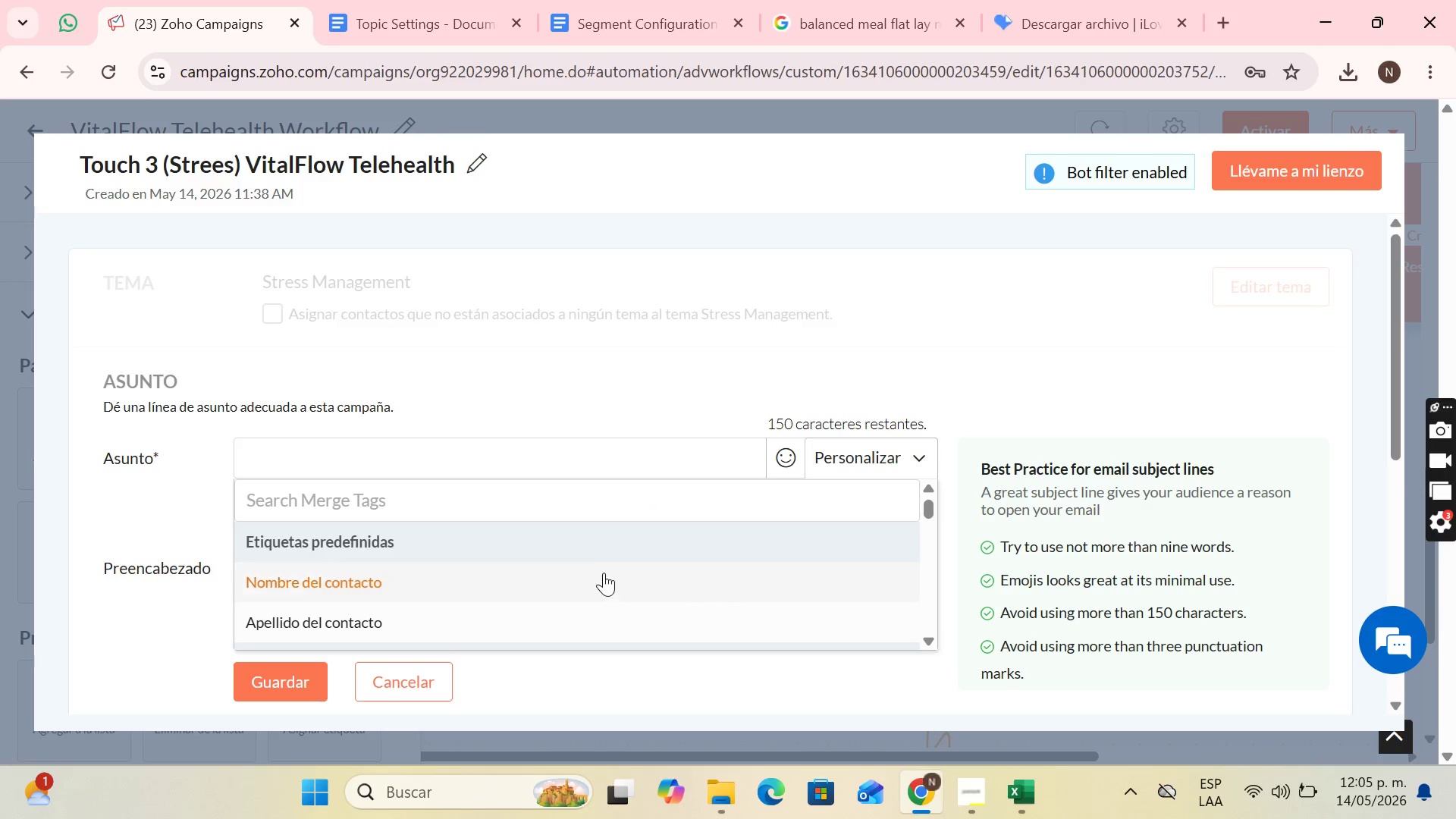 
left_click([598, 573])
 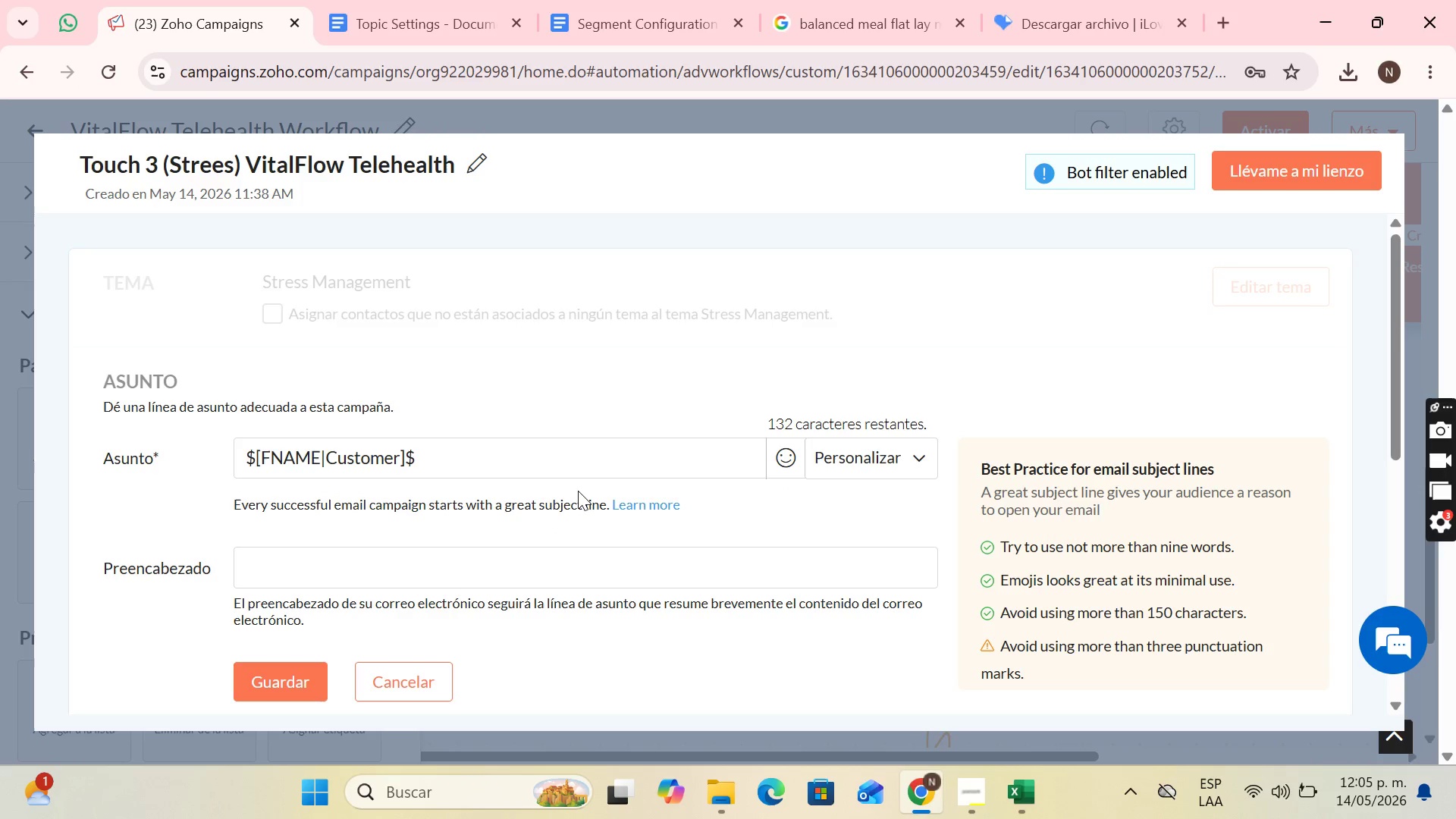 
key(Comma)
 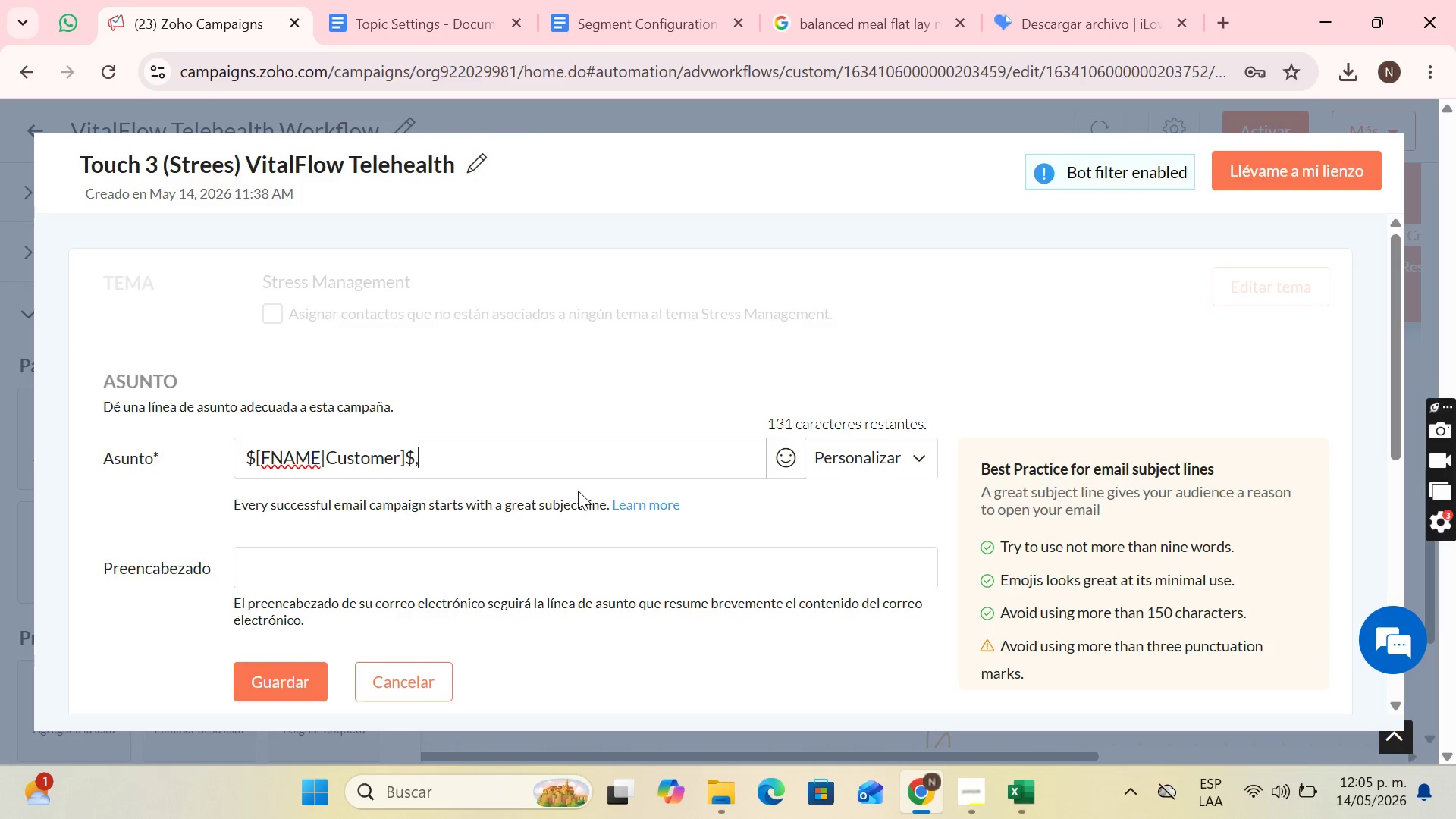 
key(Space)
 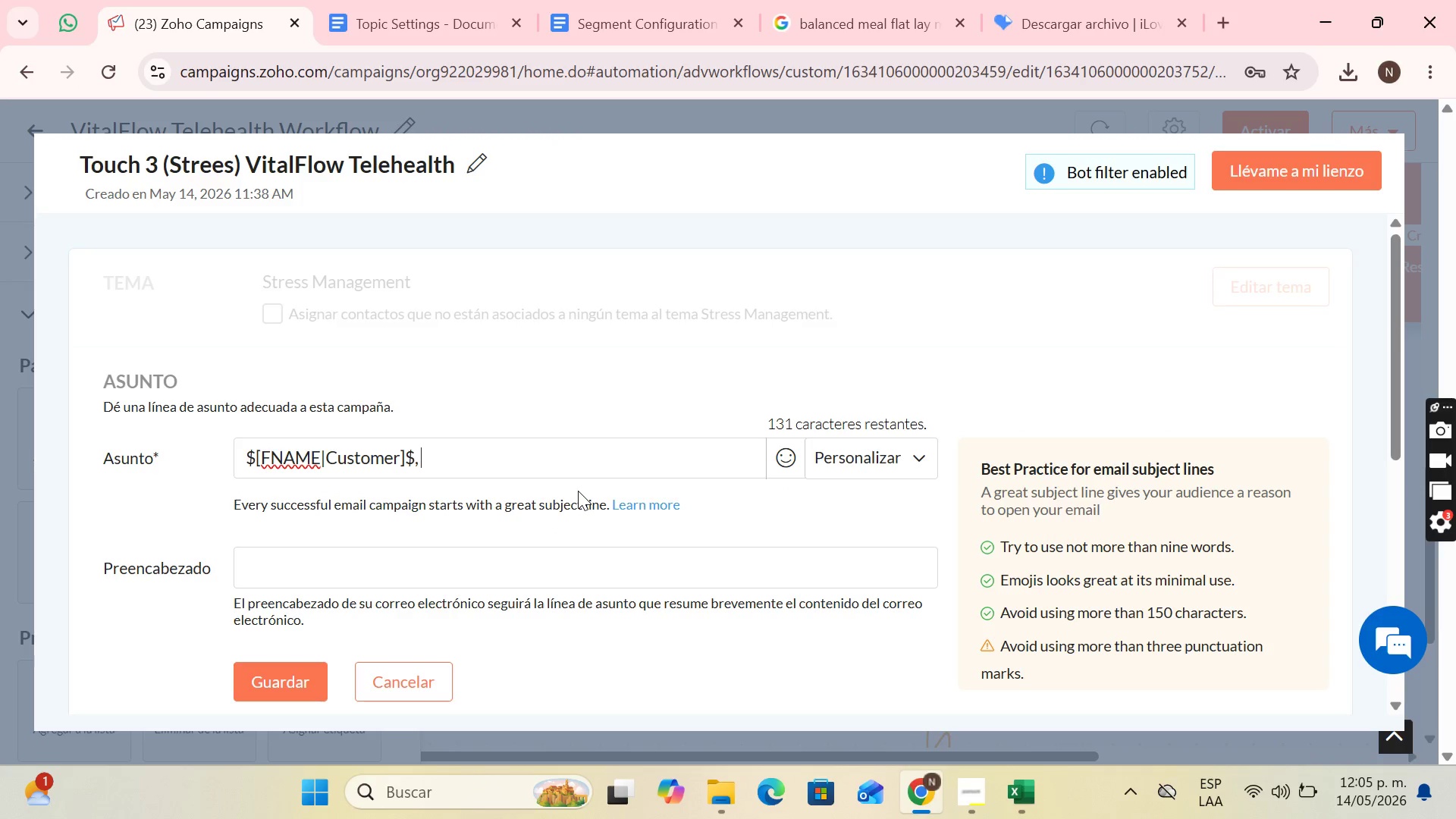 
wait(5.78)
 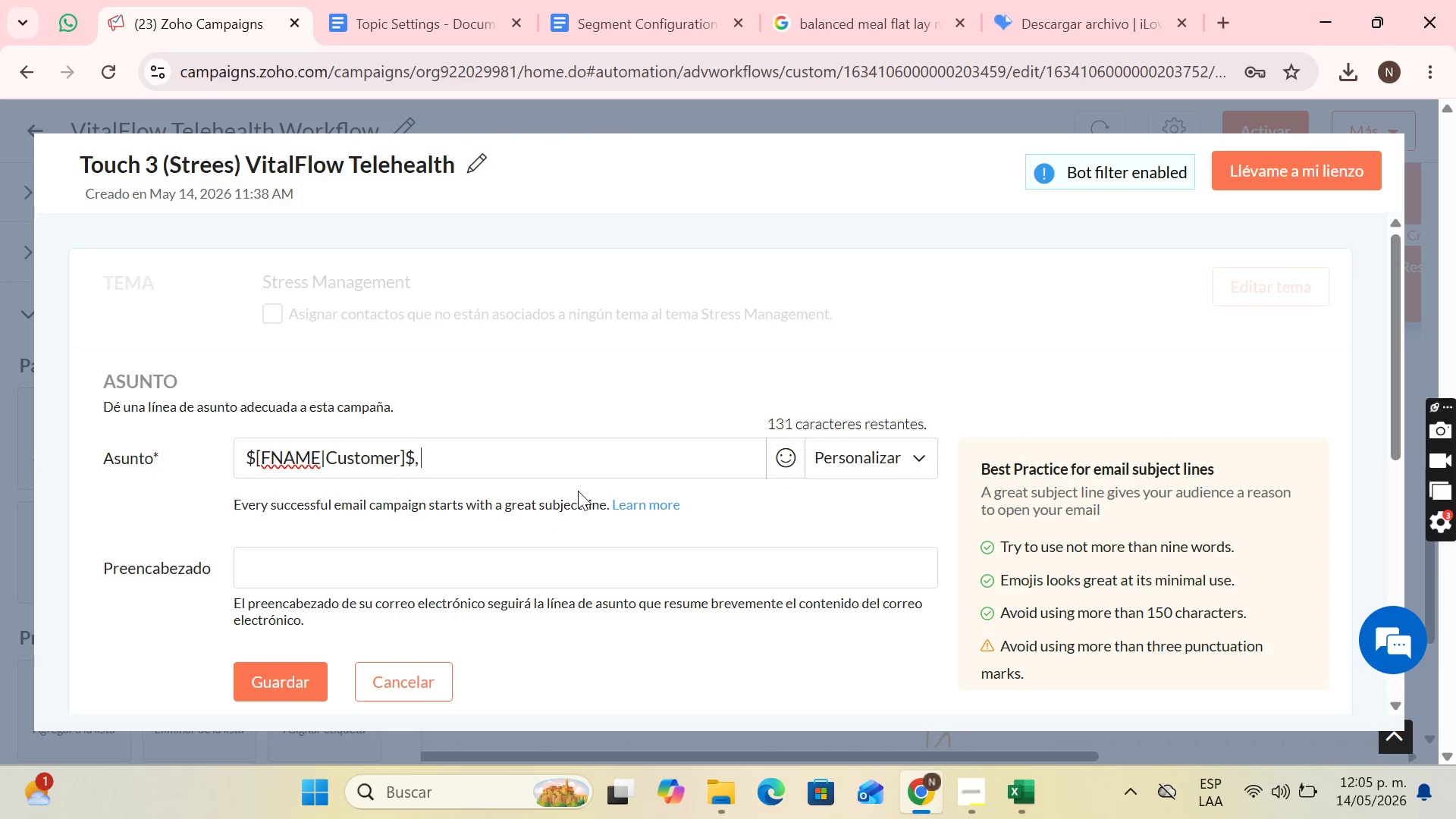 
type(Recon)
key(Backspace)
type(ver your center and balance)
 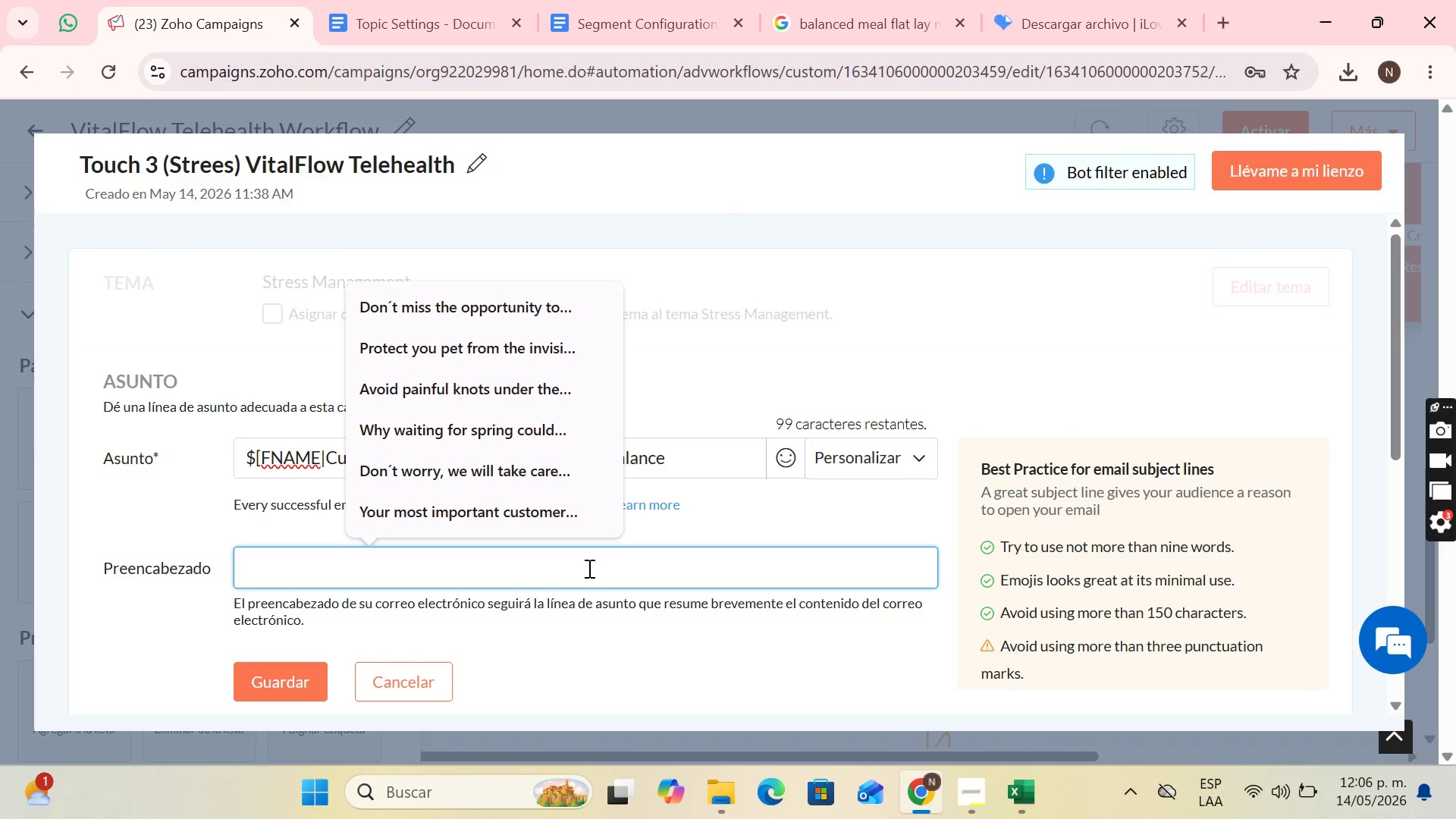 
wait(10.41)
 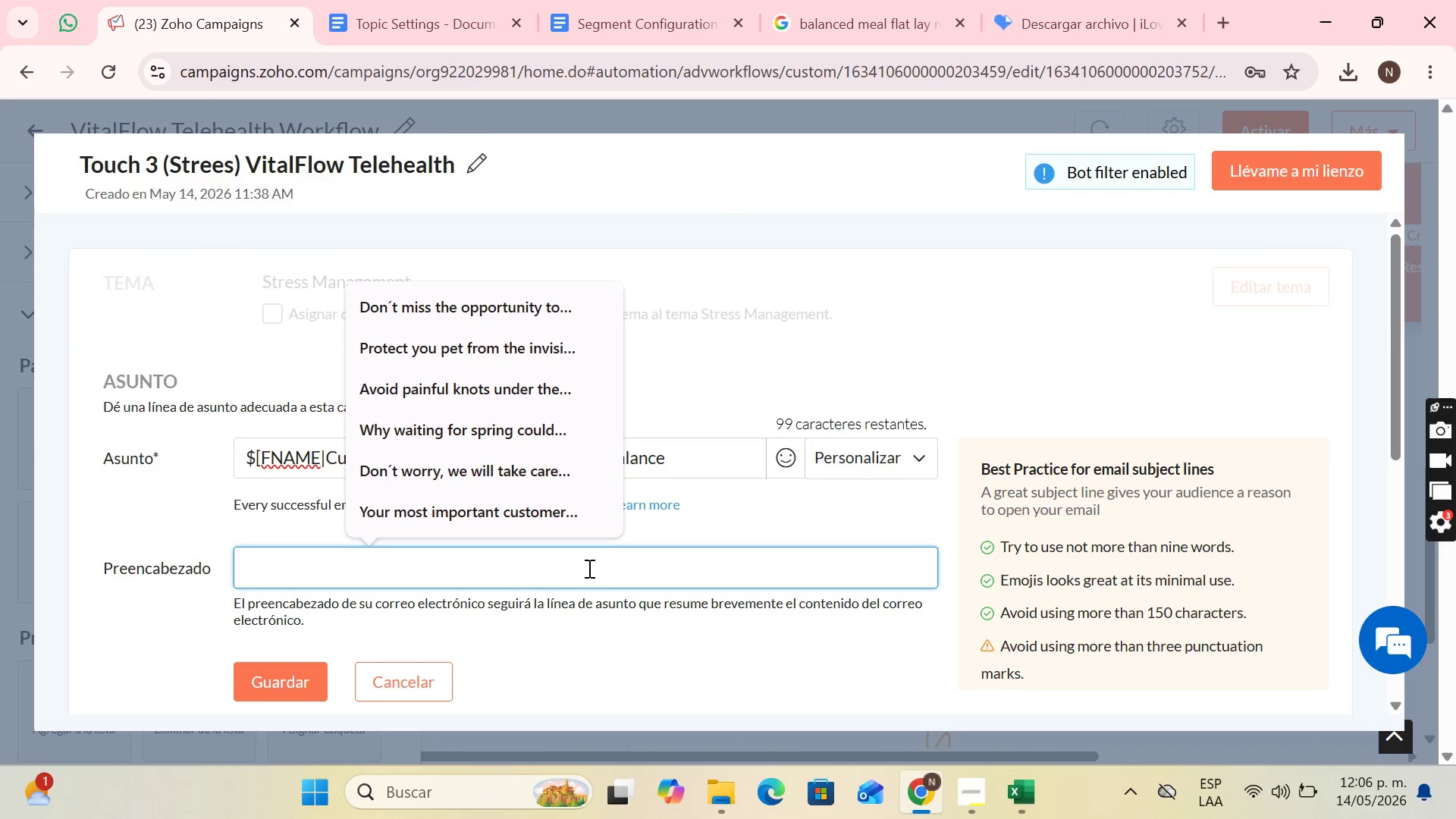 
type(HerramientHigh-level tools to manage your mental well.)
key(Backspace)
type(-being)
 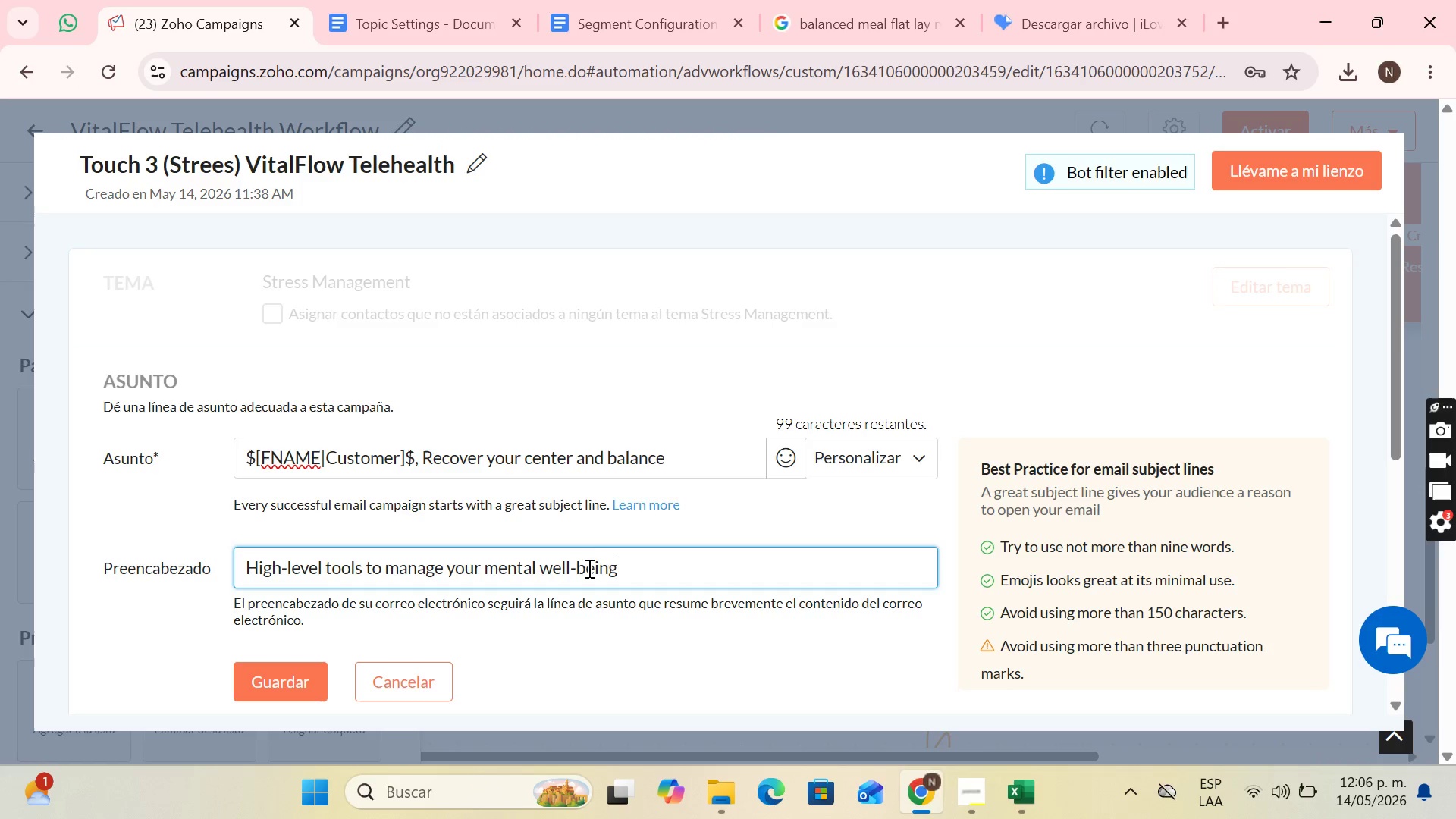 
scroll: coordinate [670, 515], scroll_direction: down, amount: 3.0
 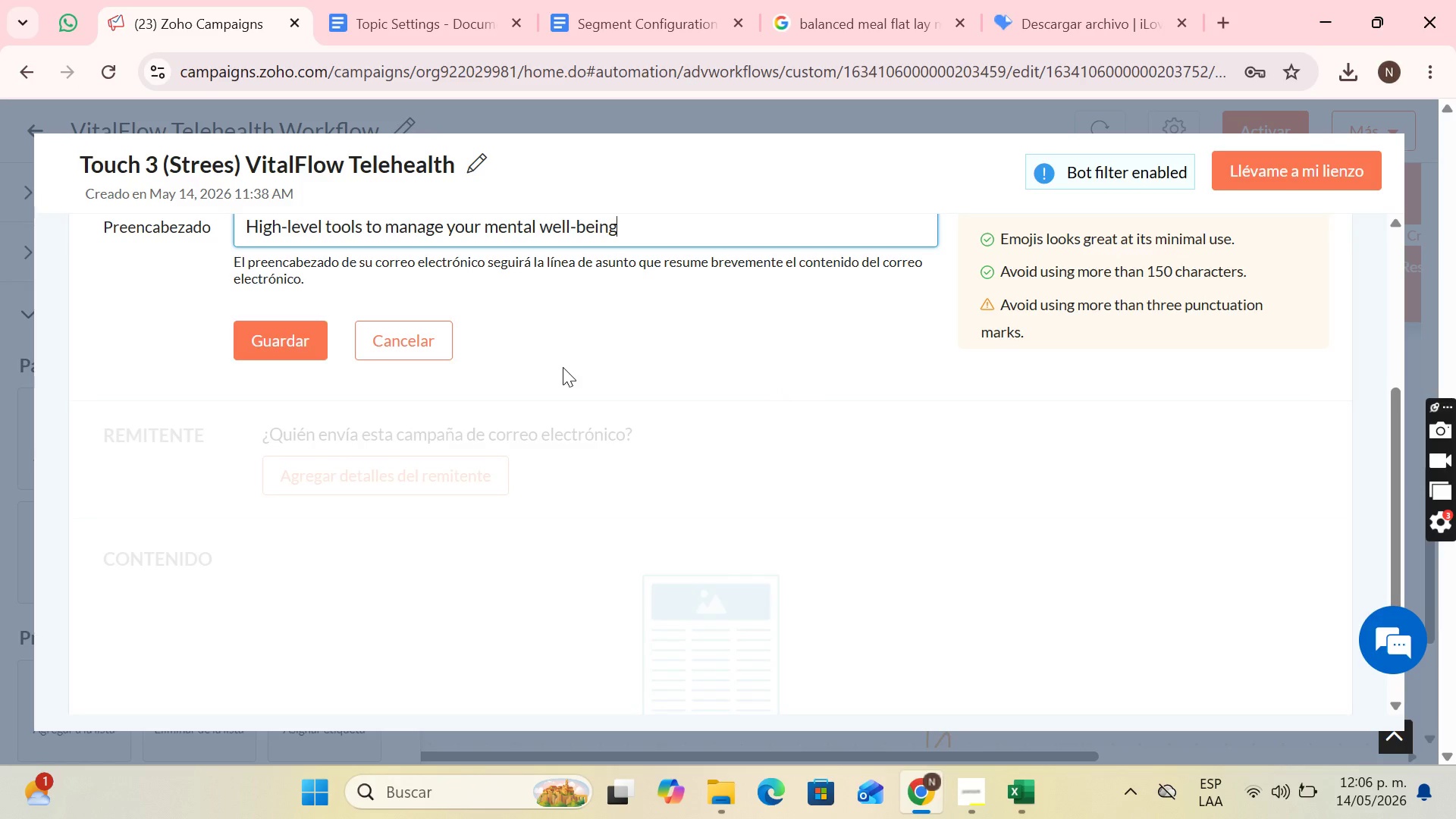 
scroll: coordinate [584, 367], scroll_direction: up, amount: 2.0
 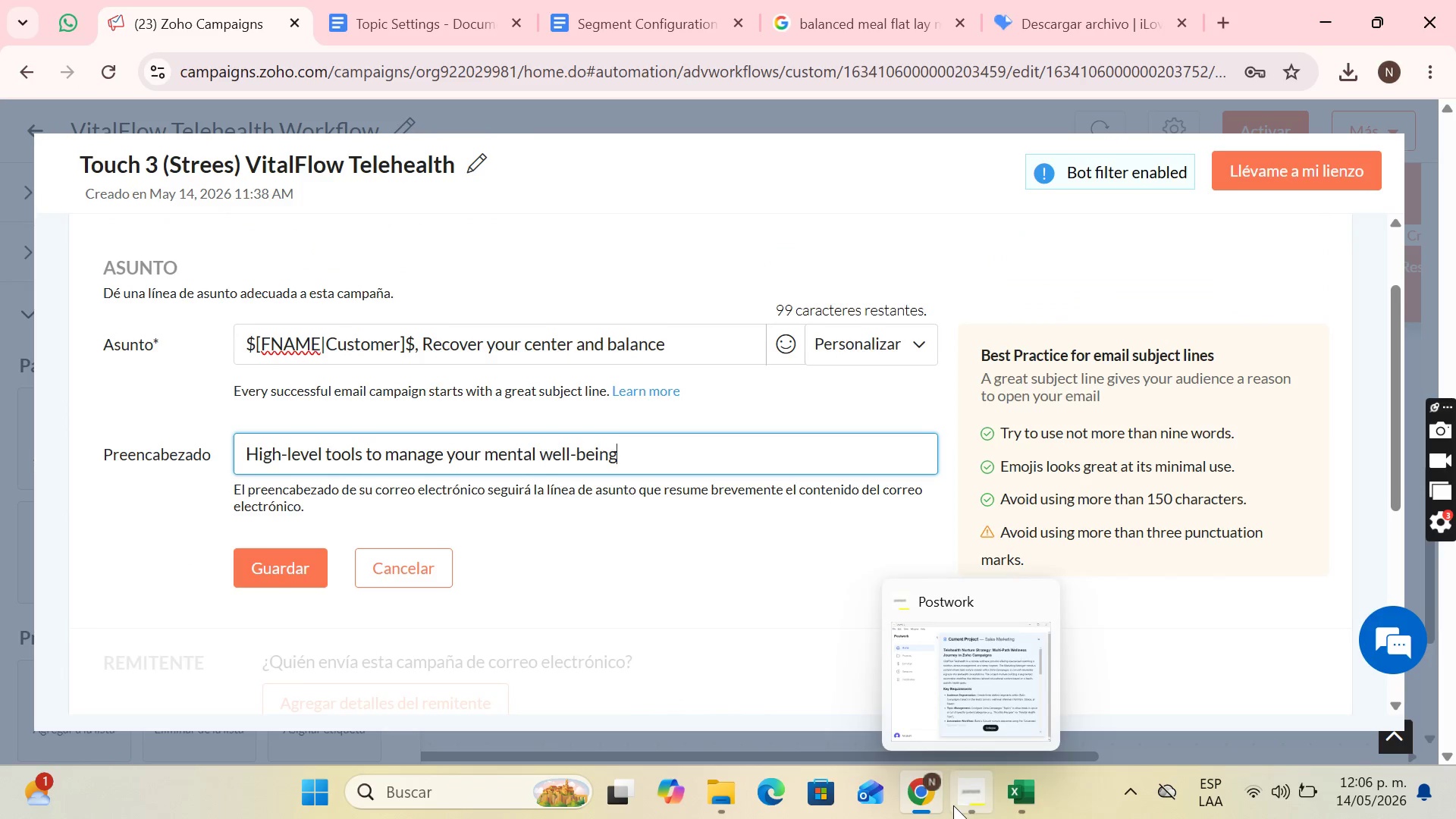 
left_click([953, 805])